 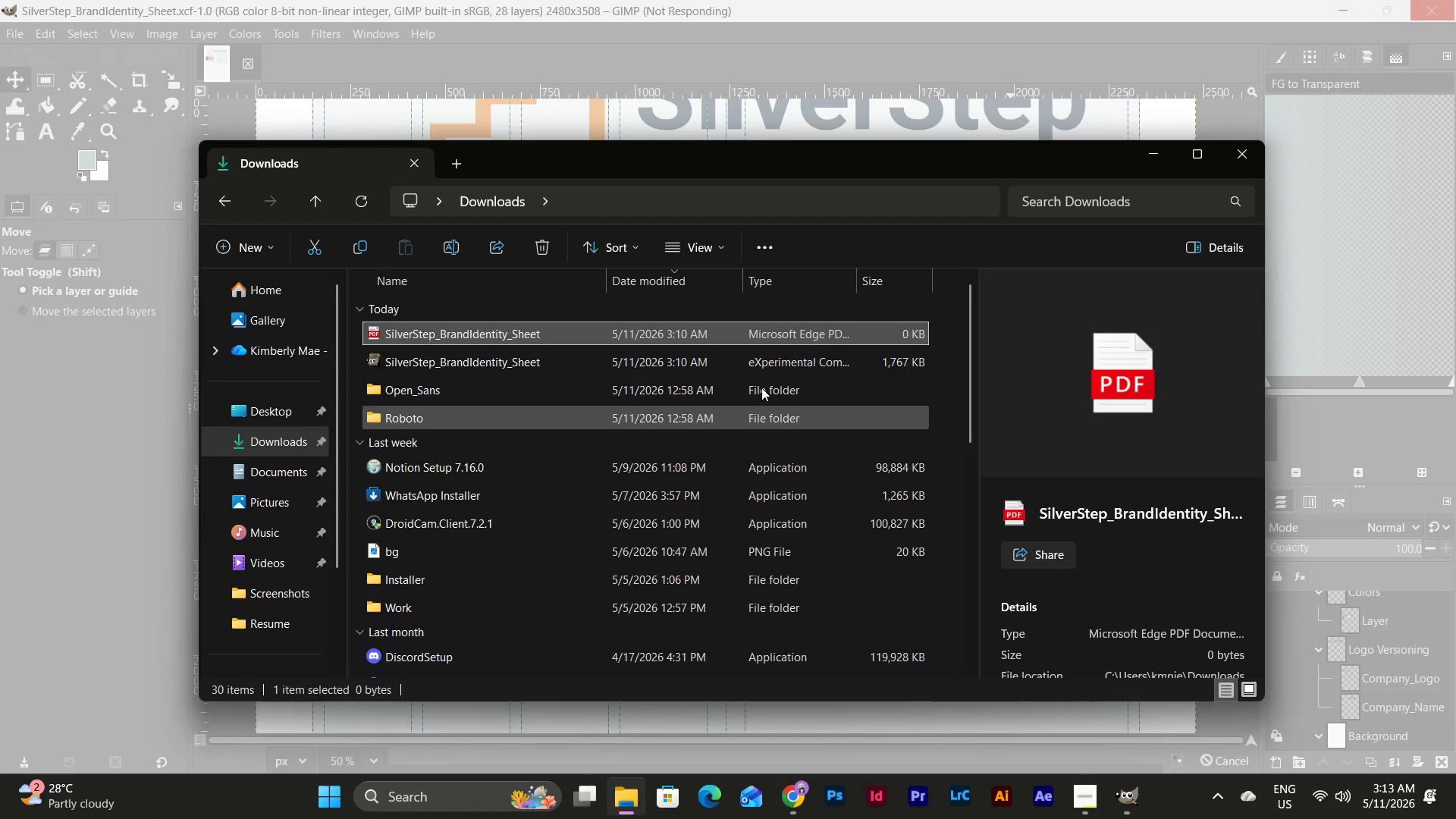 
left_click([363, 196])
 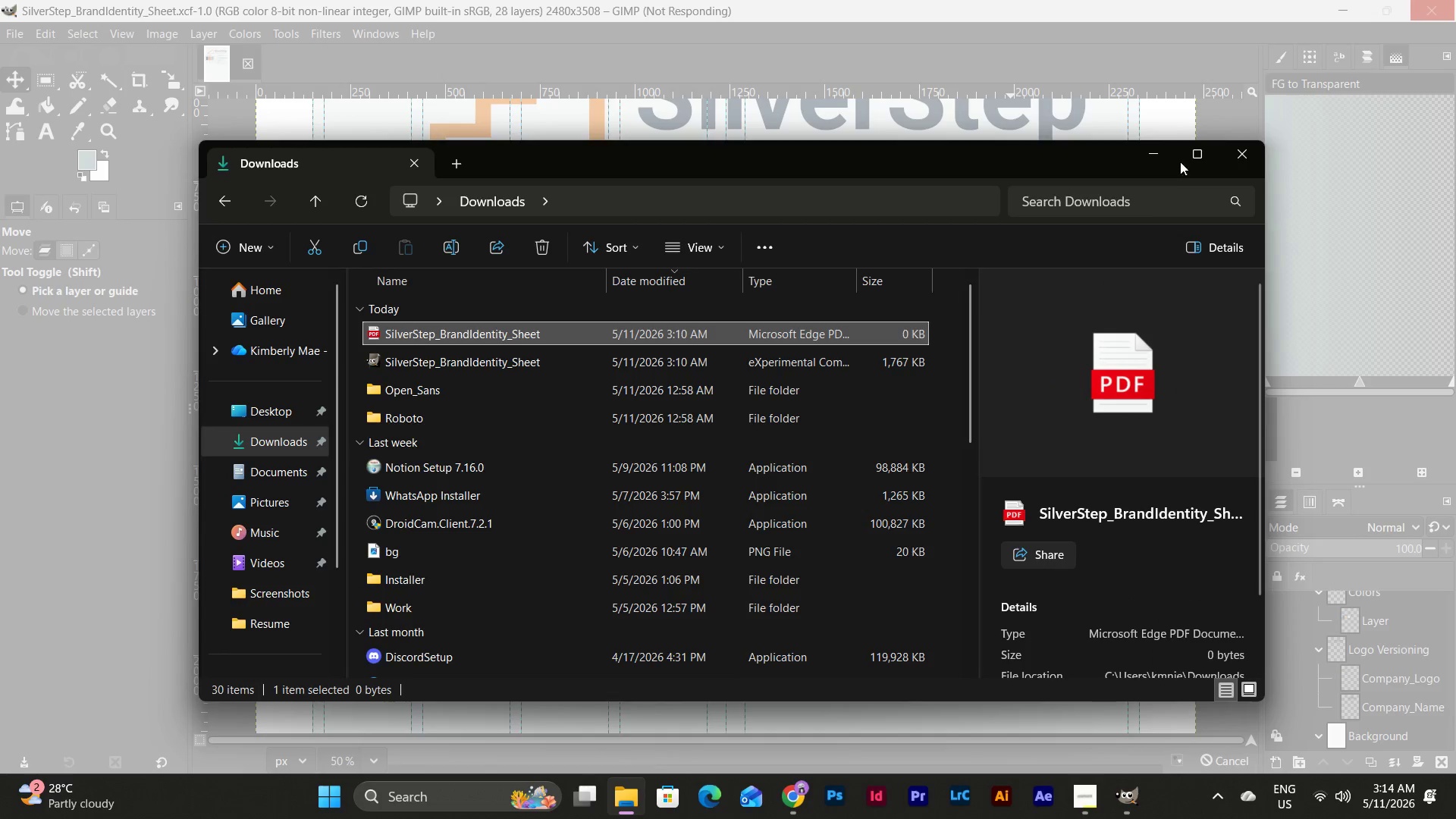 
left_click([1147, 156])
 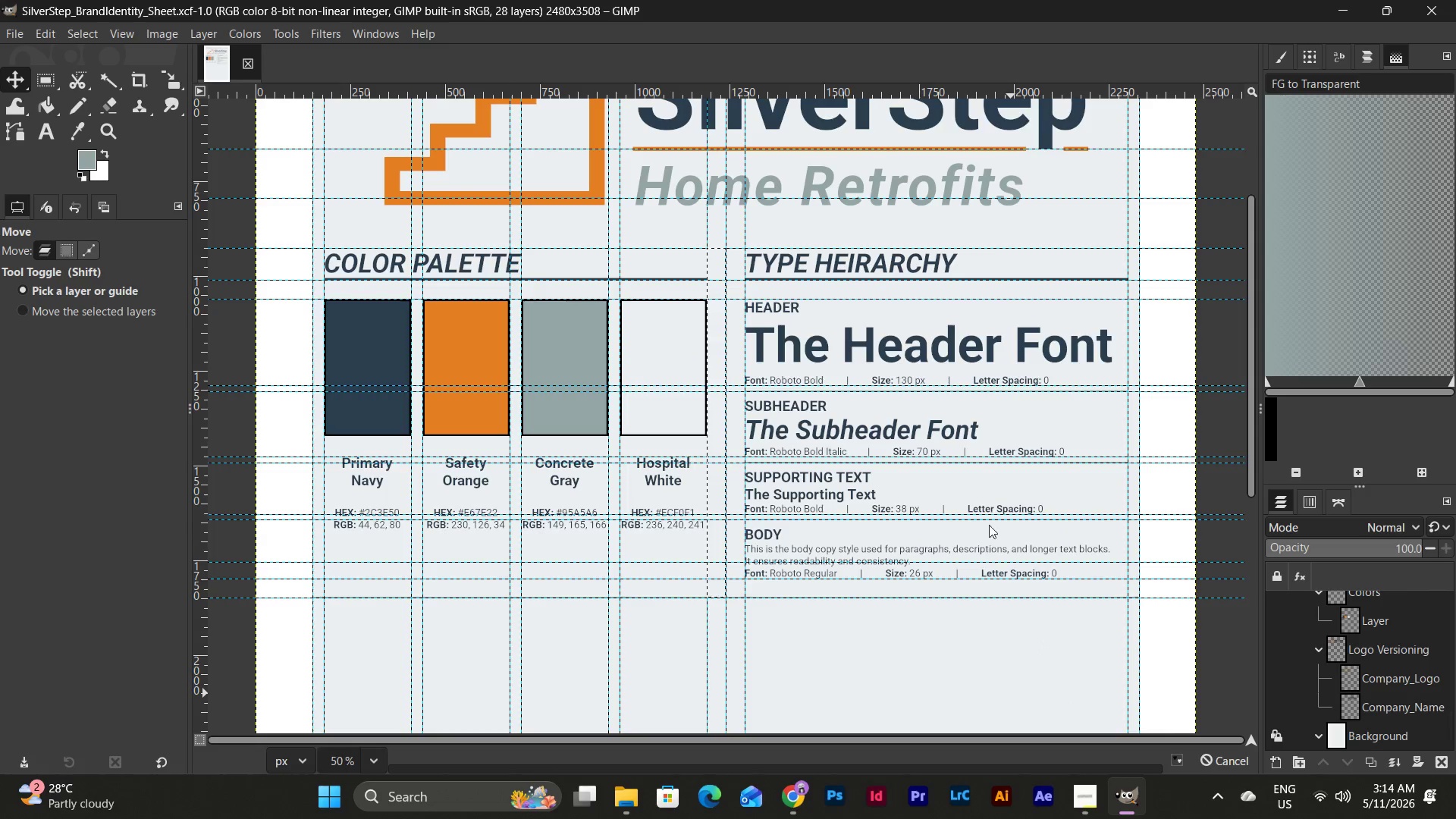 
left_click([811, 11])
 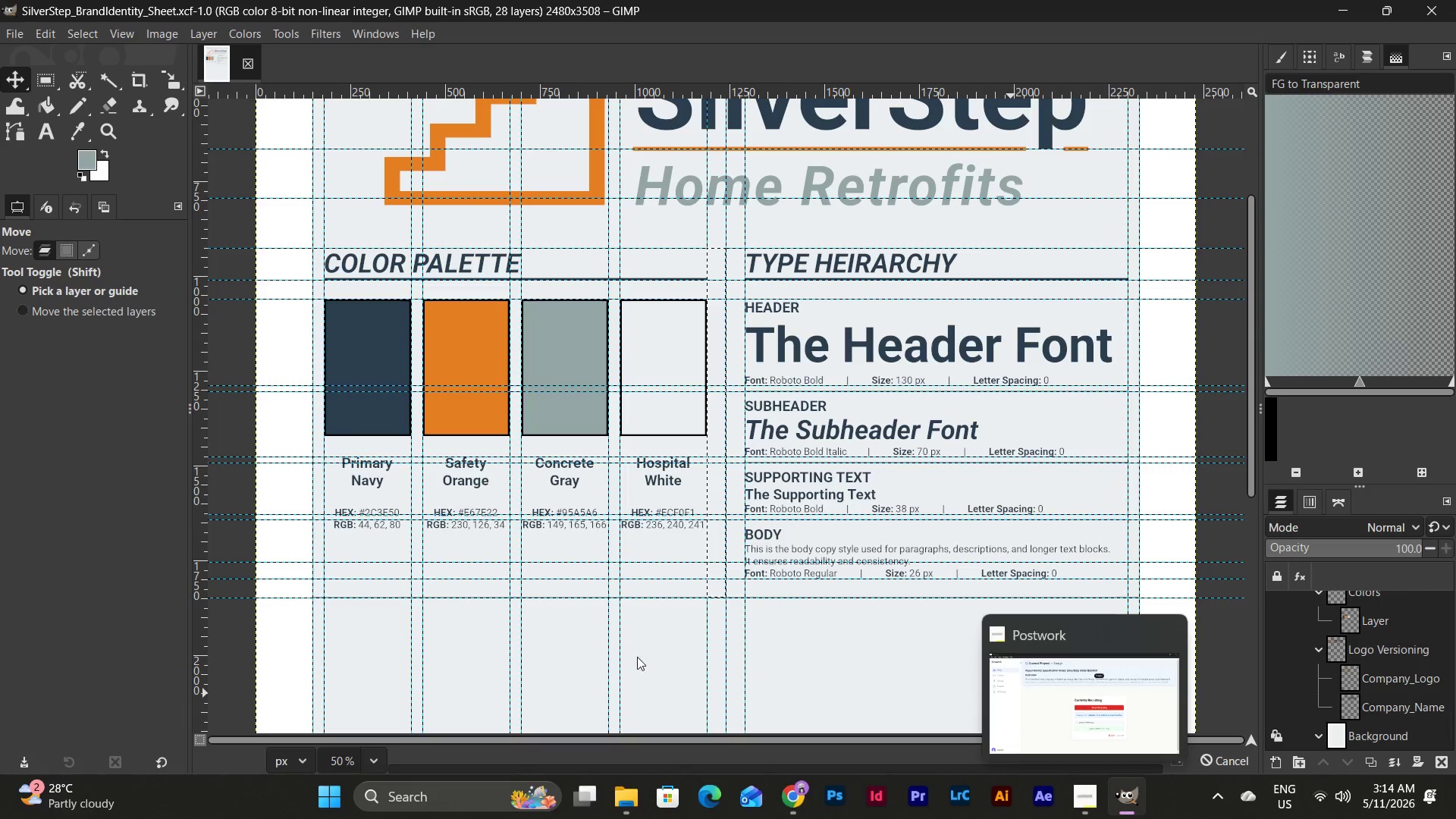 
scroll: coordinate [689, 638], scroll_direction: down, amount: 2.0
 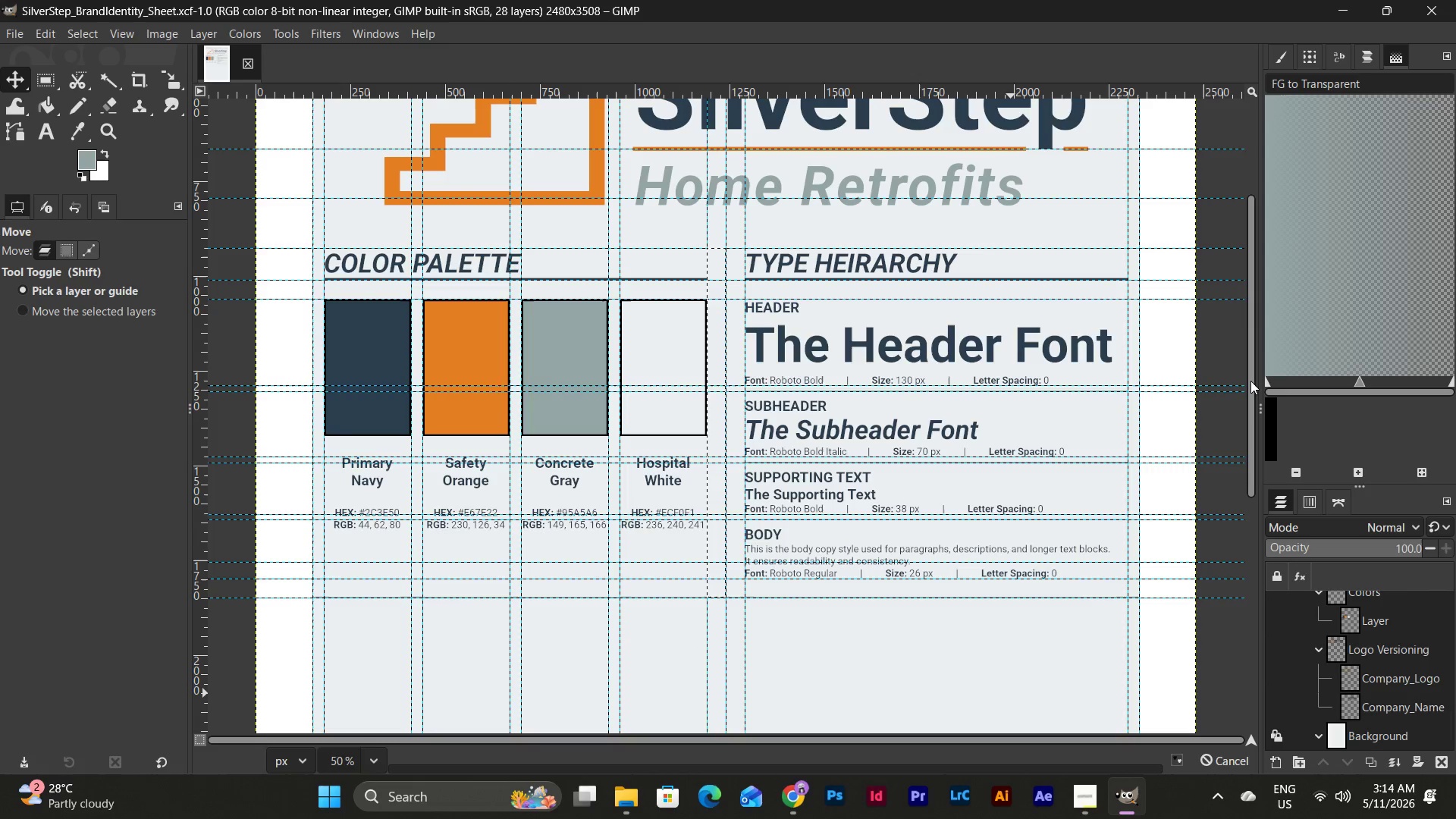 